 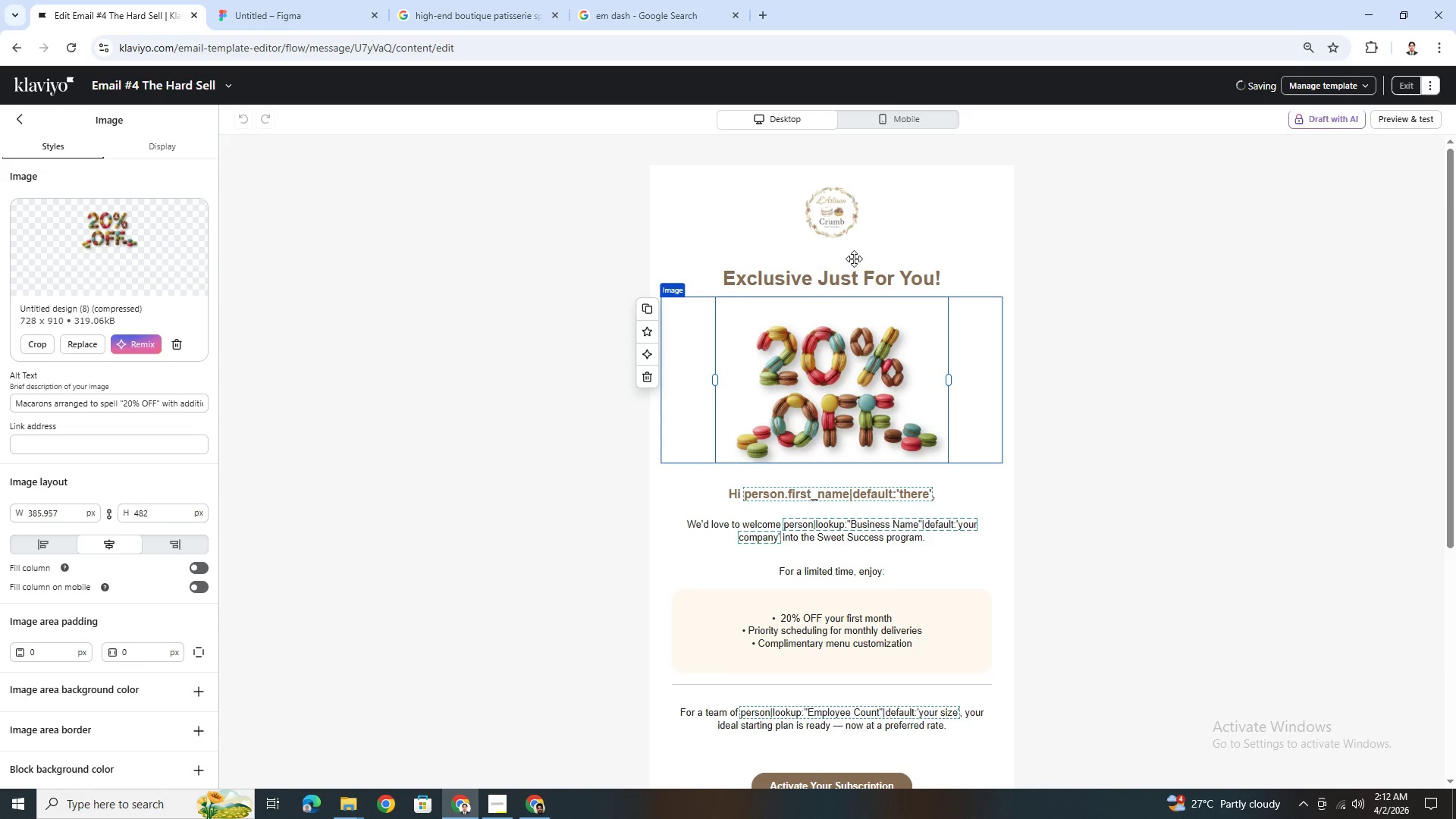 
left_click([1101, 452])
 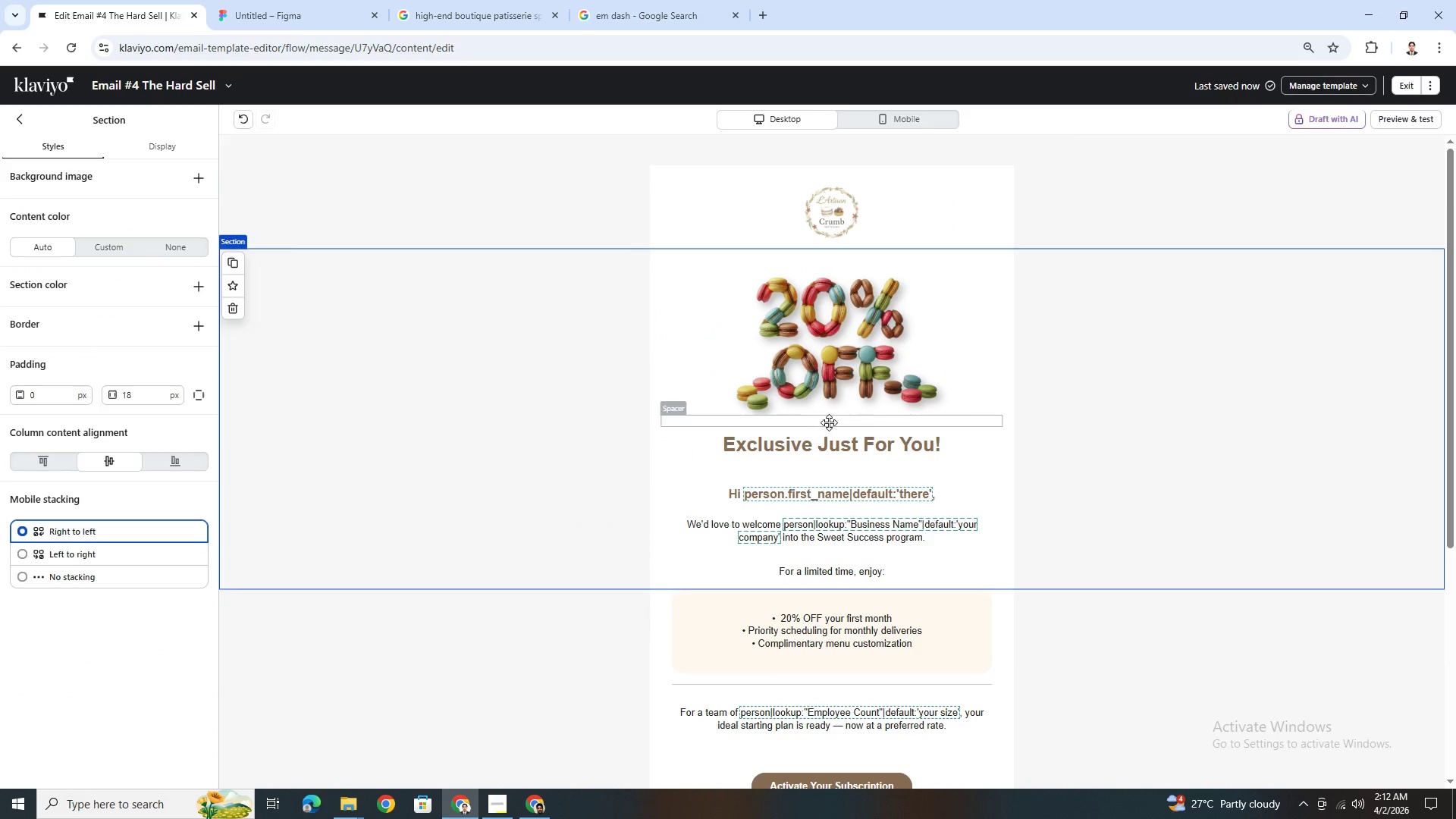 
left_click([833, 423])
 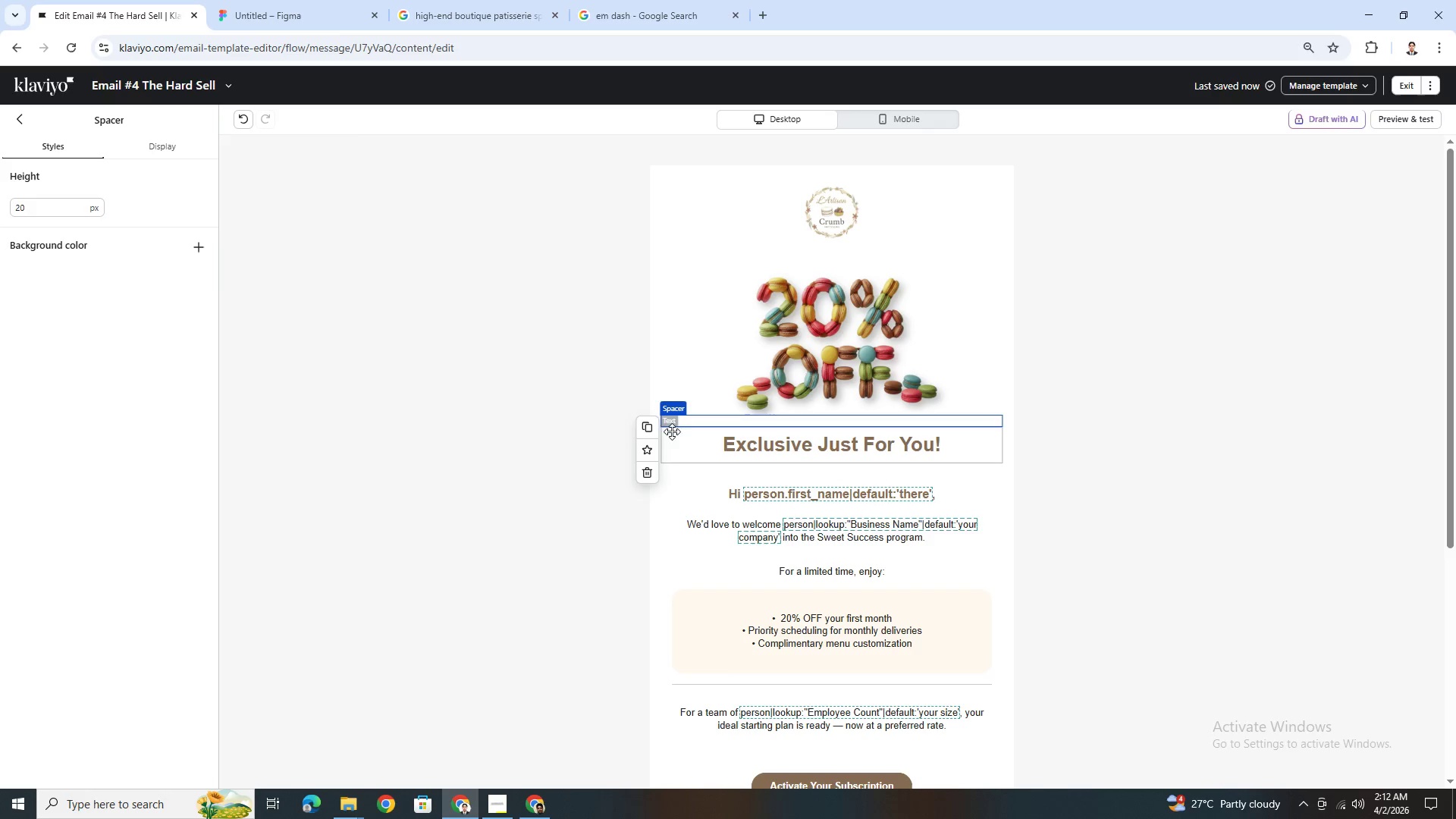 
left_click([650, 471])
 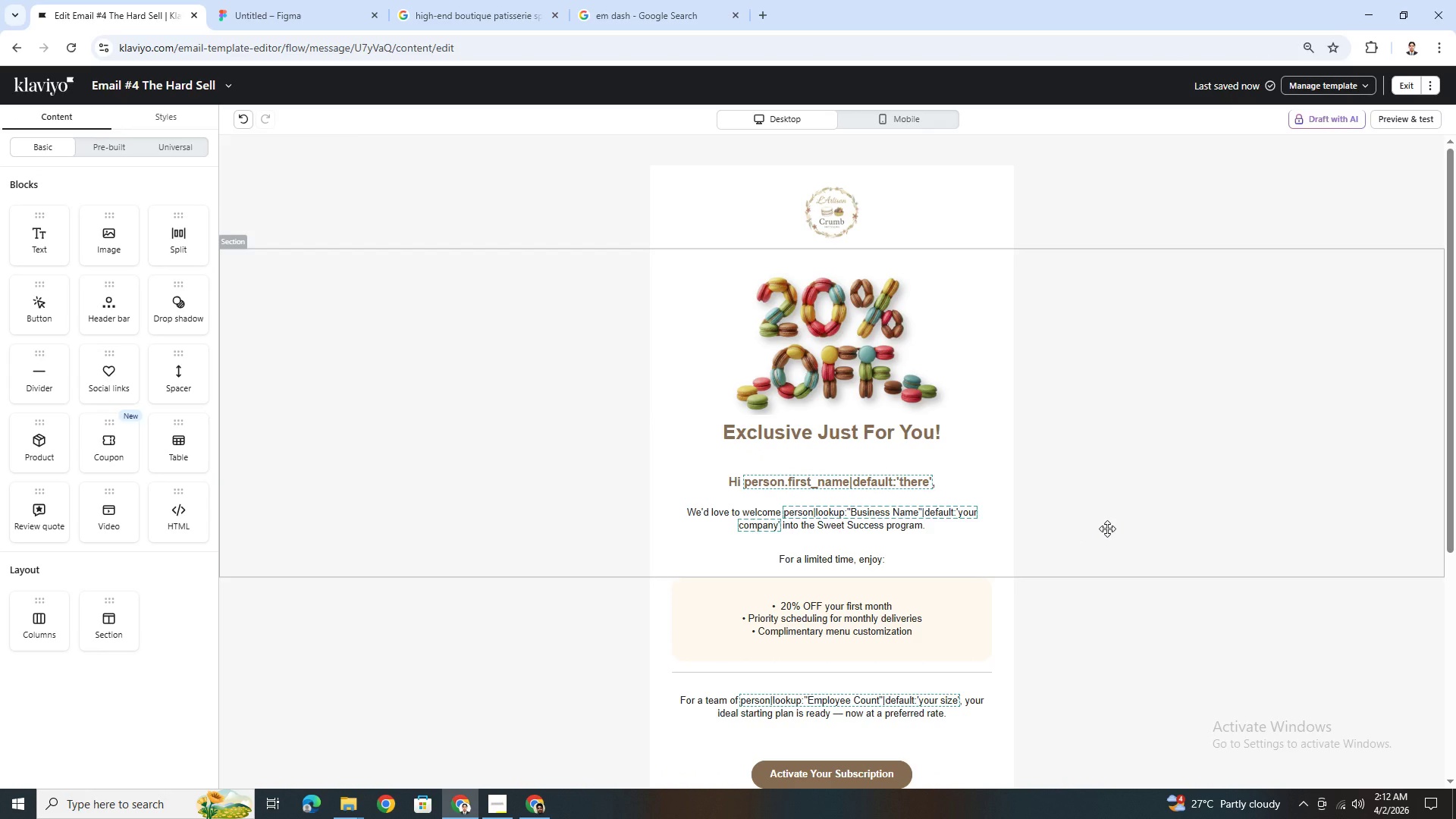 
key(Control+Z)
 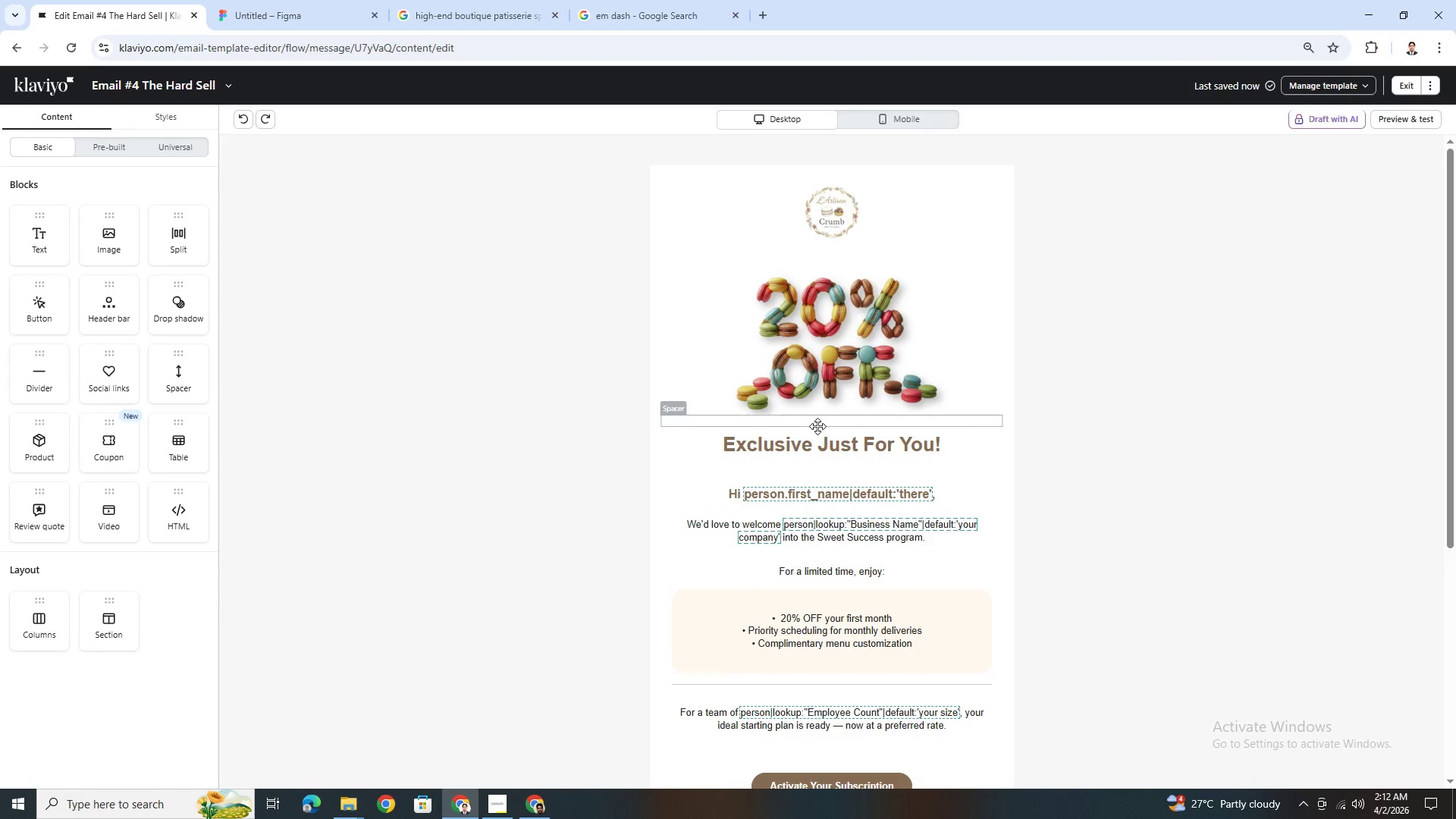 
left_click([839, 386])
 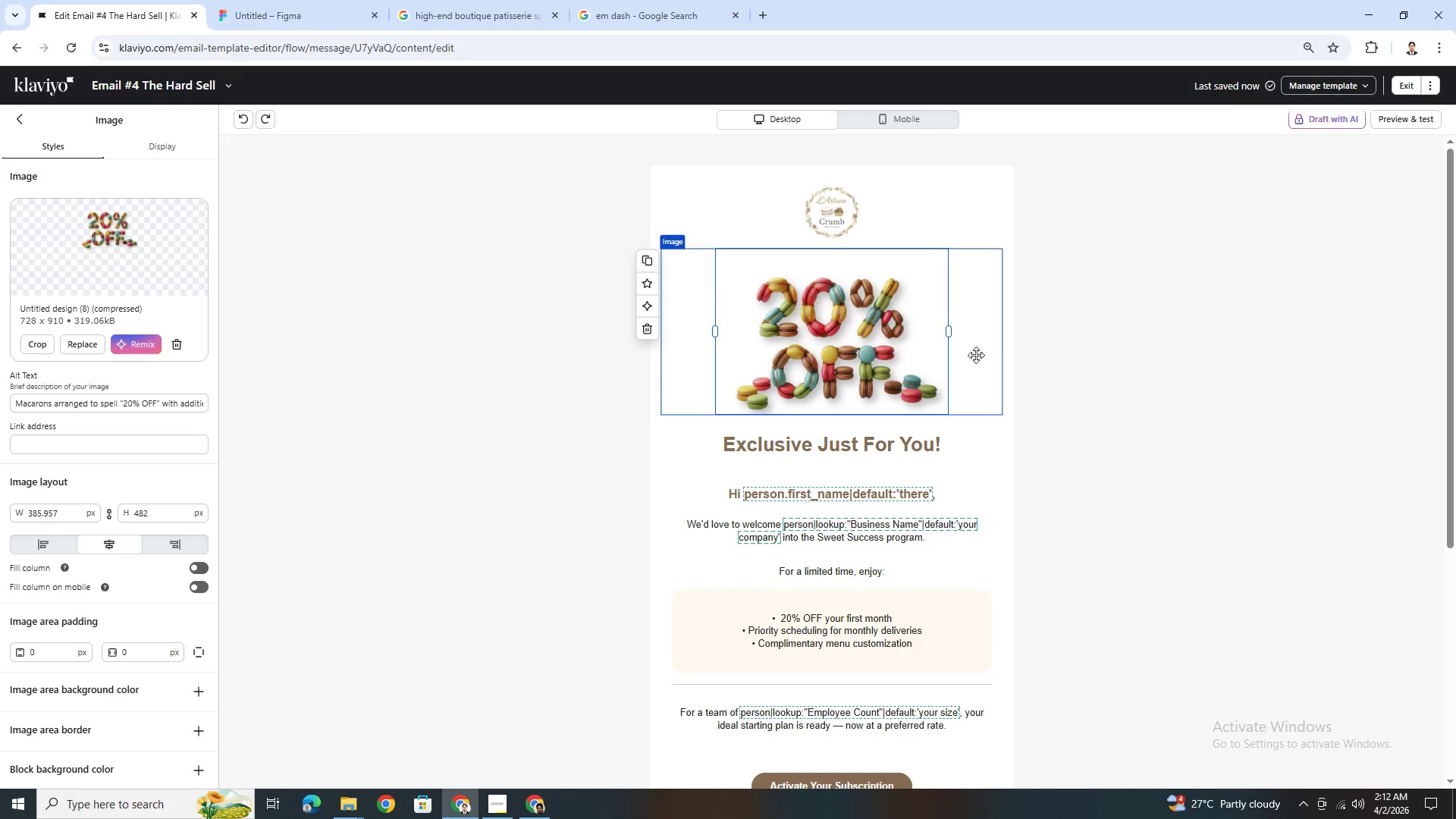 
left_click([1104, 421])
 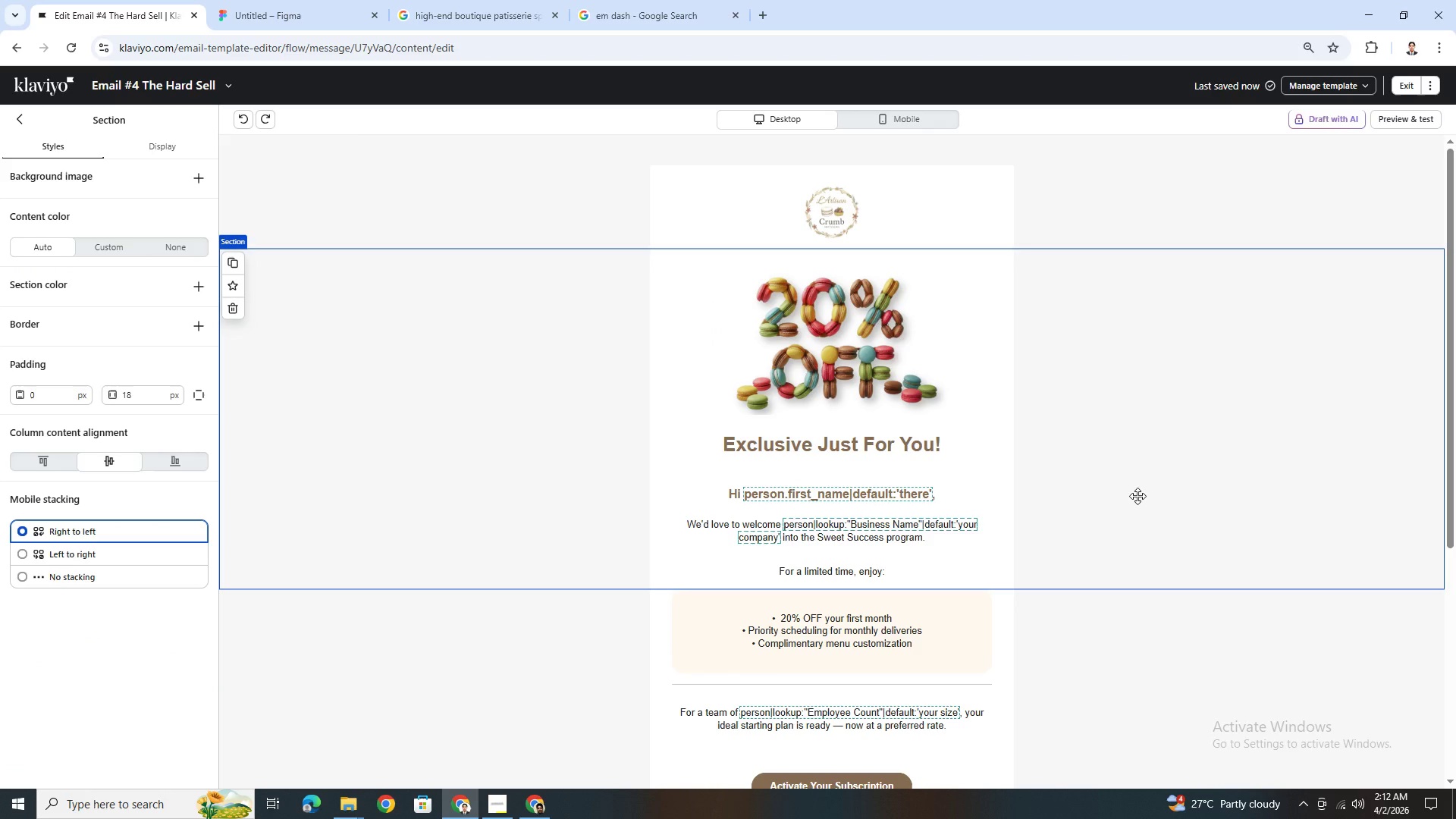 
scroll: coordinate [1138, 496], scroll_direction: down, amount: 2.0
 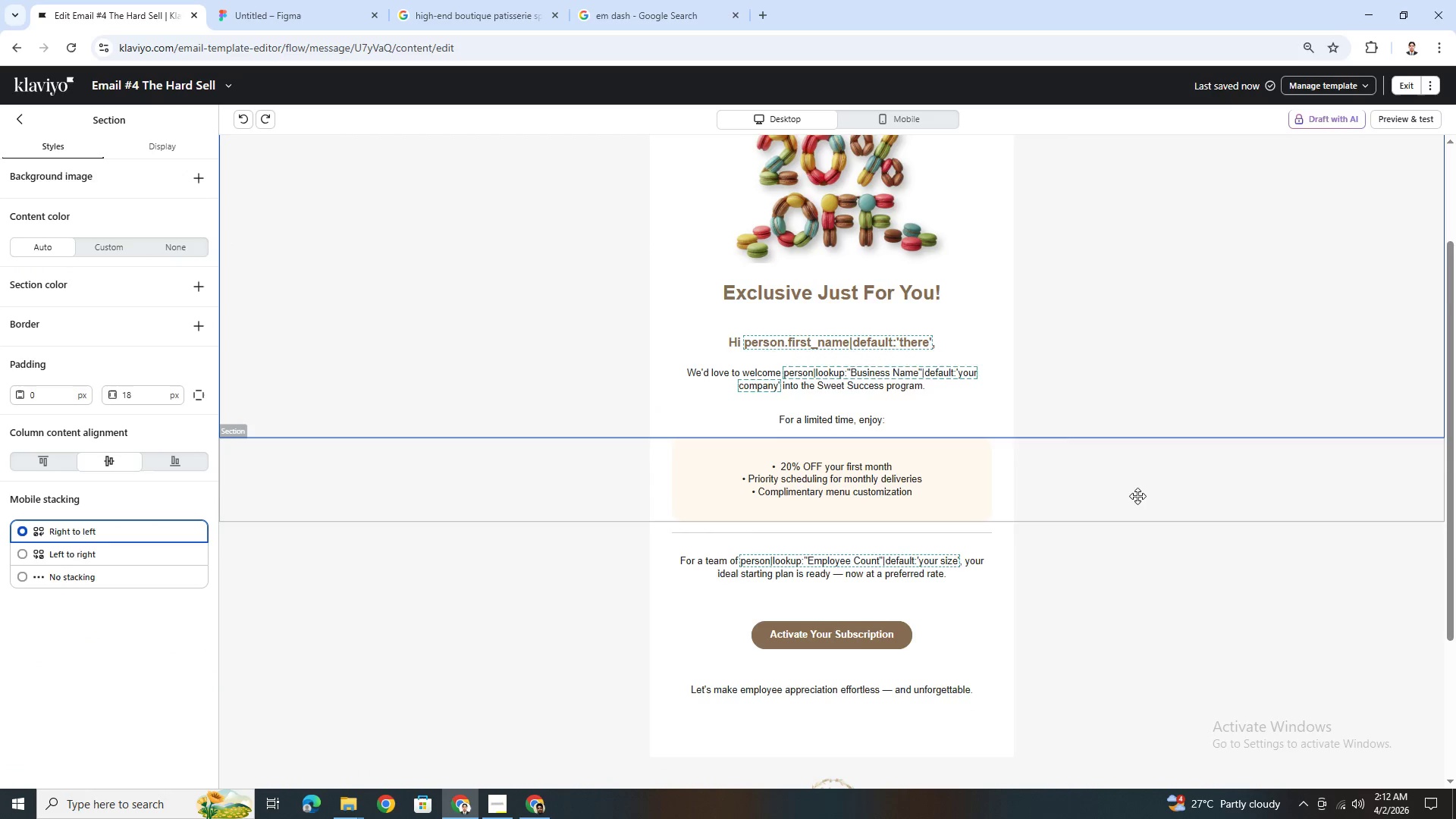 
scroll: coordinate [1138, 496], scroll_direction: up, amount: 2.0
 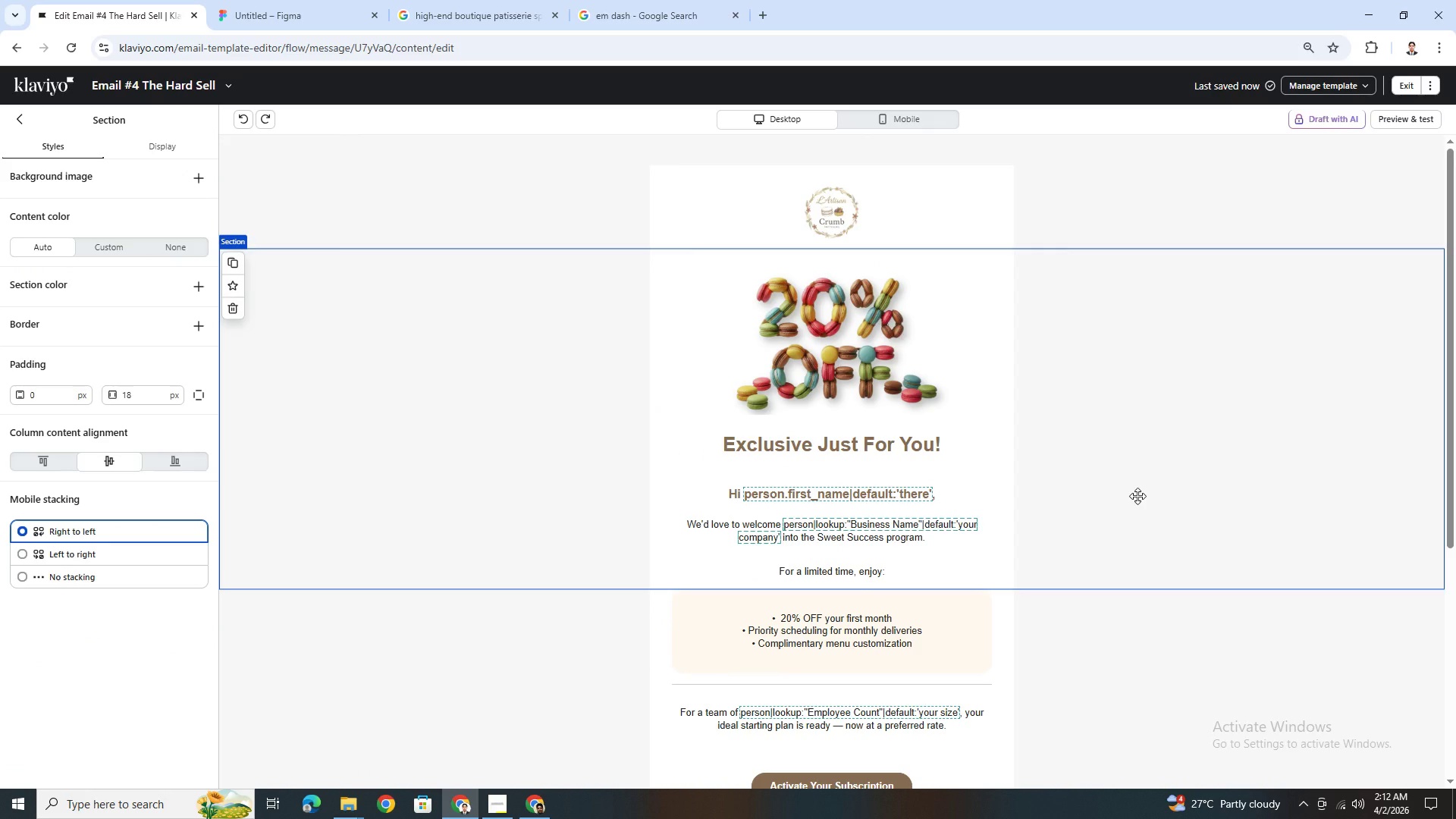 
scroll: coordinate [1138, 500], scroll_direction: none, amount: 0.0
 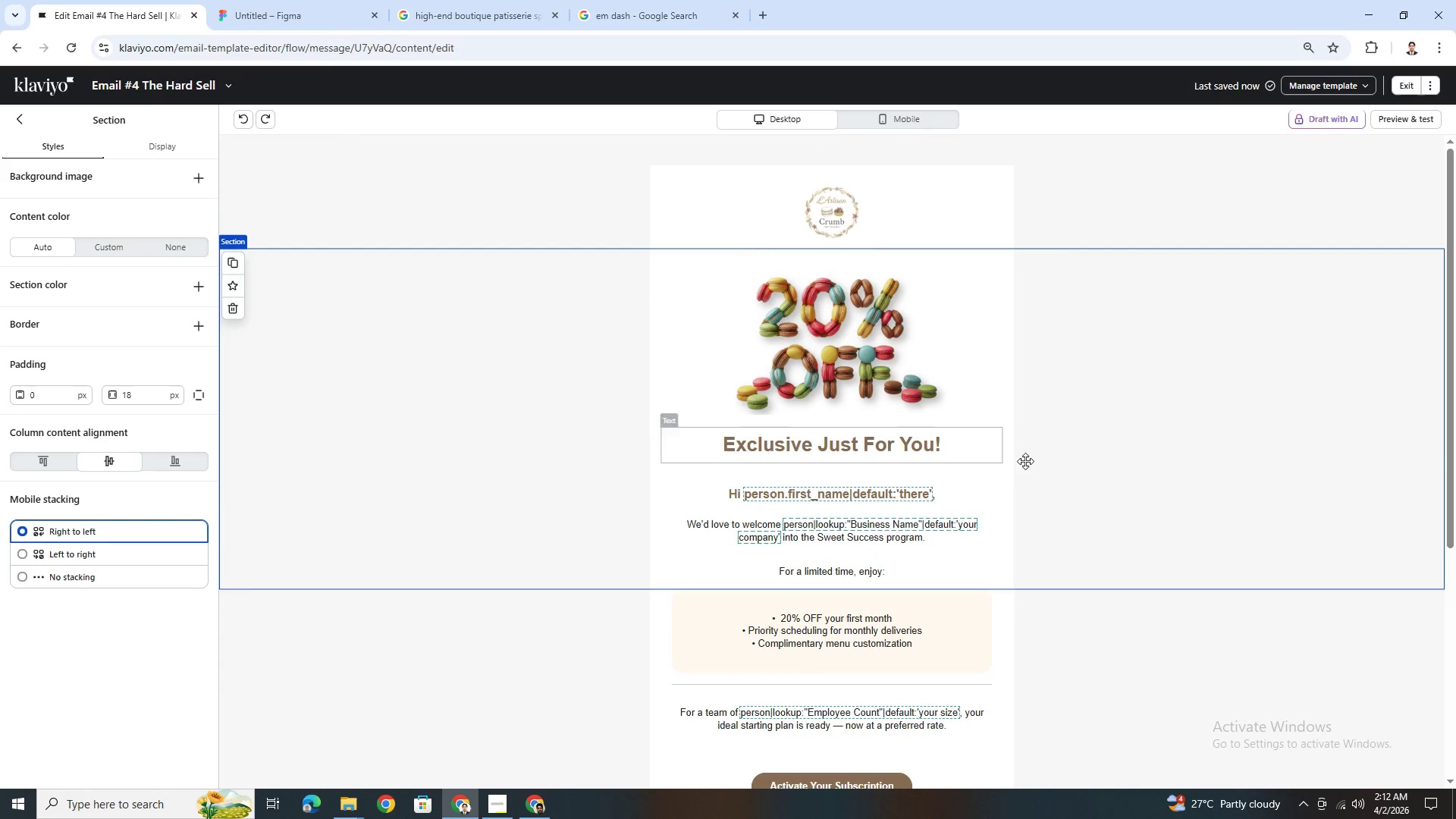 
scroll: coordinate [1103, 518], scroll_direction: down, amount: 5.0
 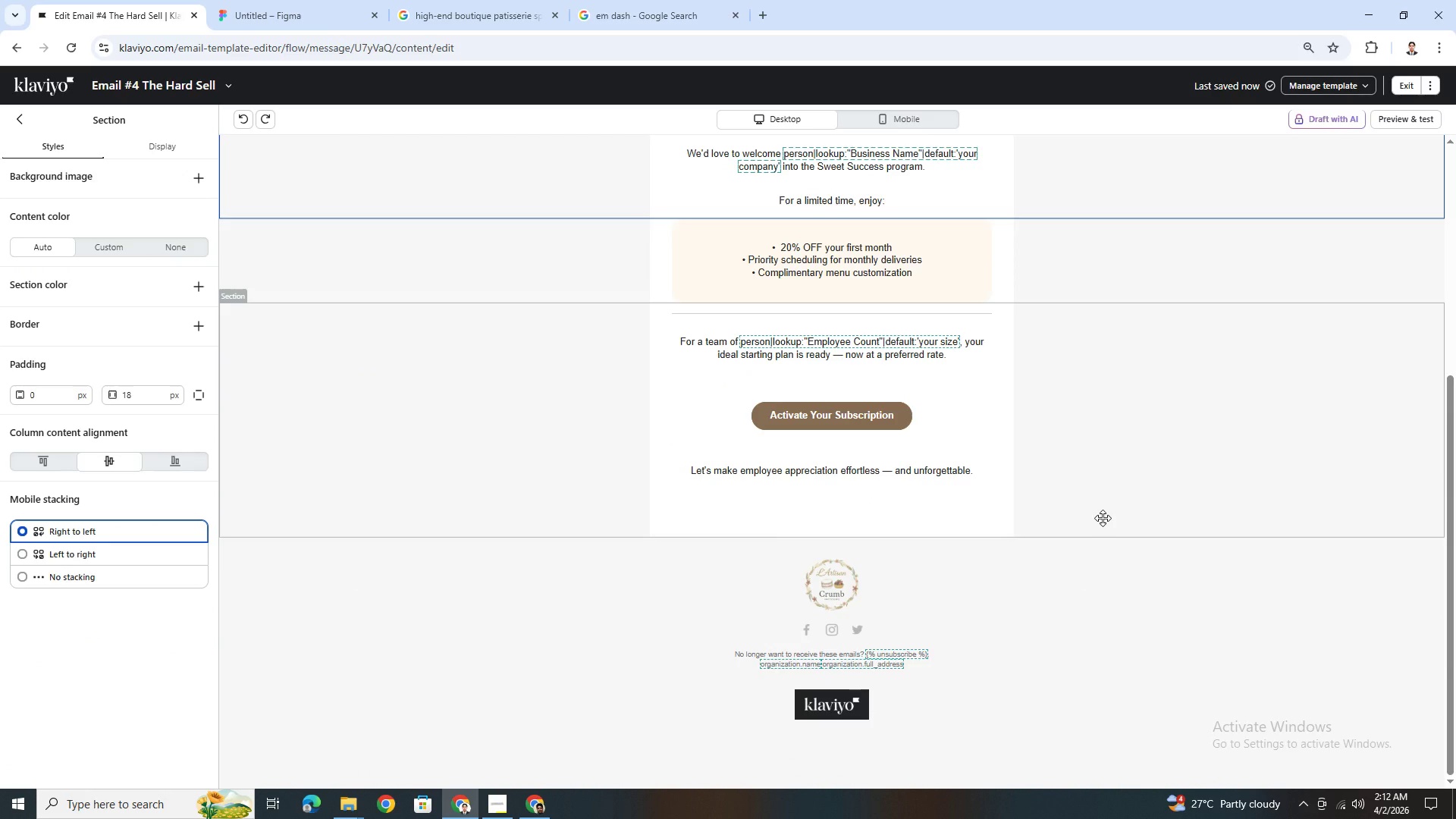 
scroll: coordinate [1103, 518], scroll_direction: up, amount: 3.0
 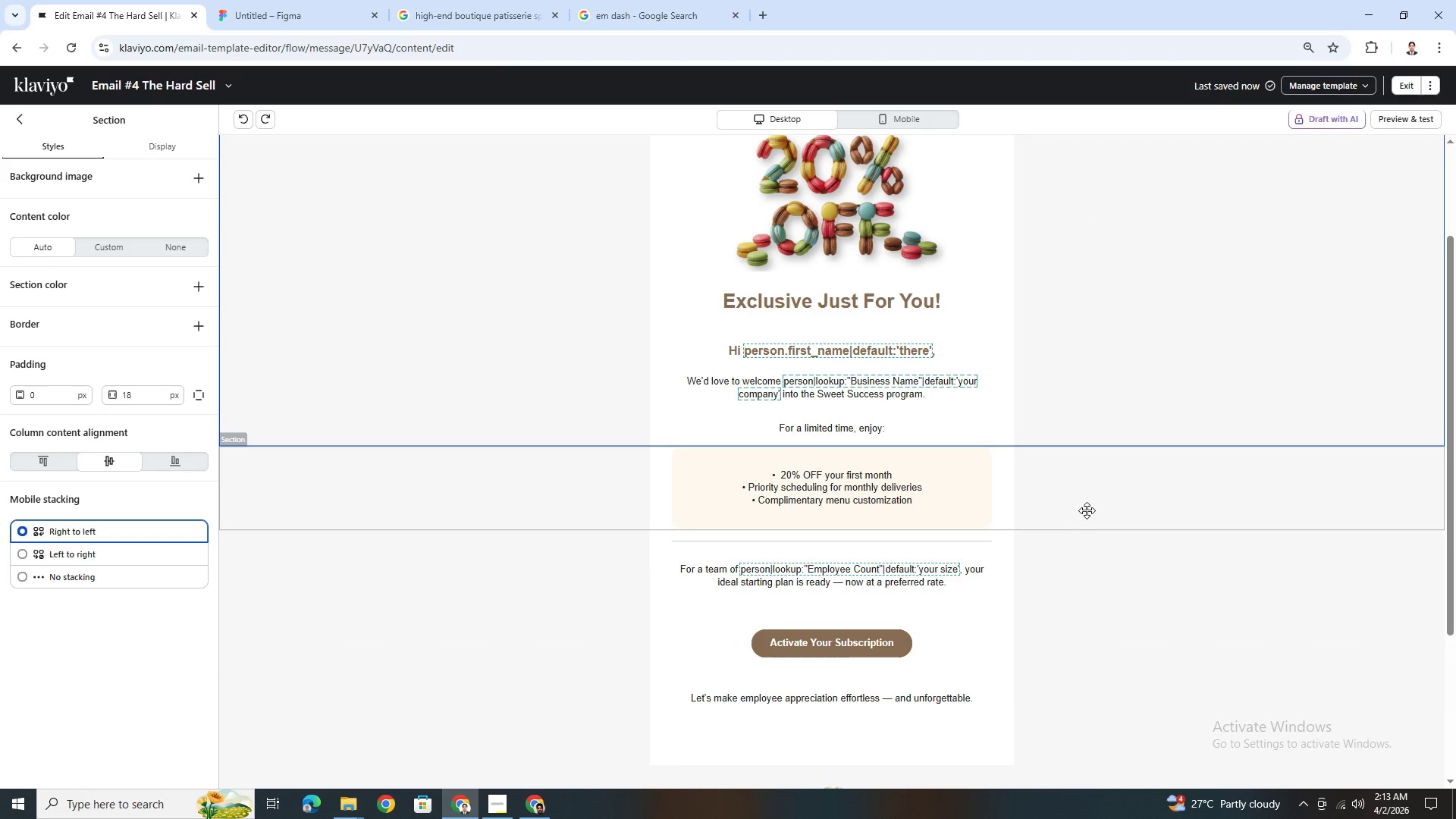 
double_click([864, 488])
 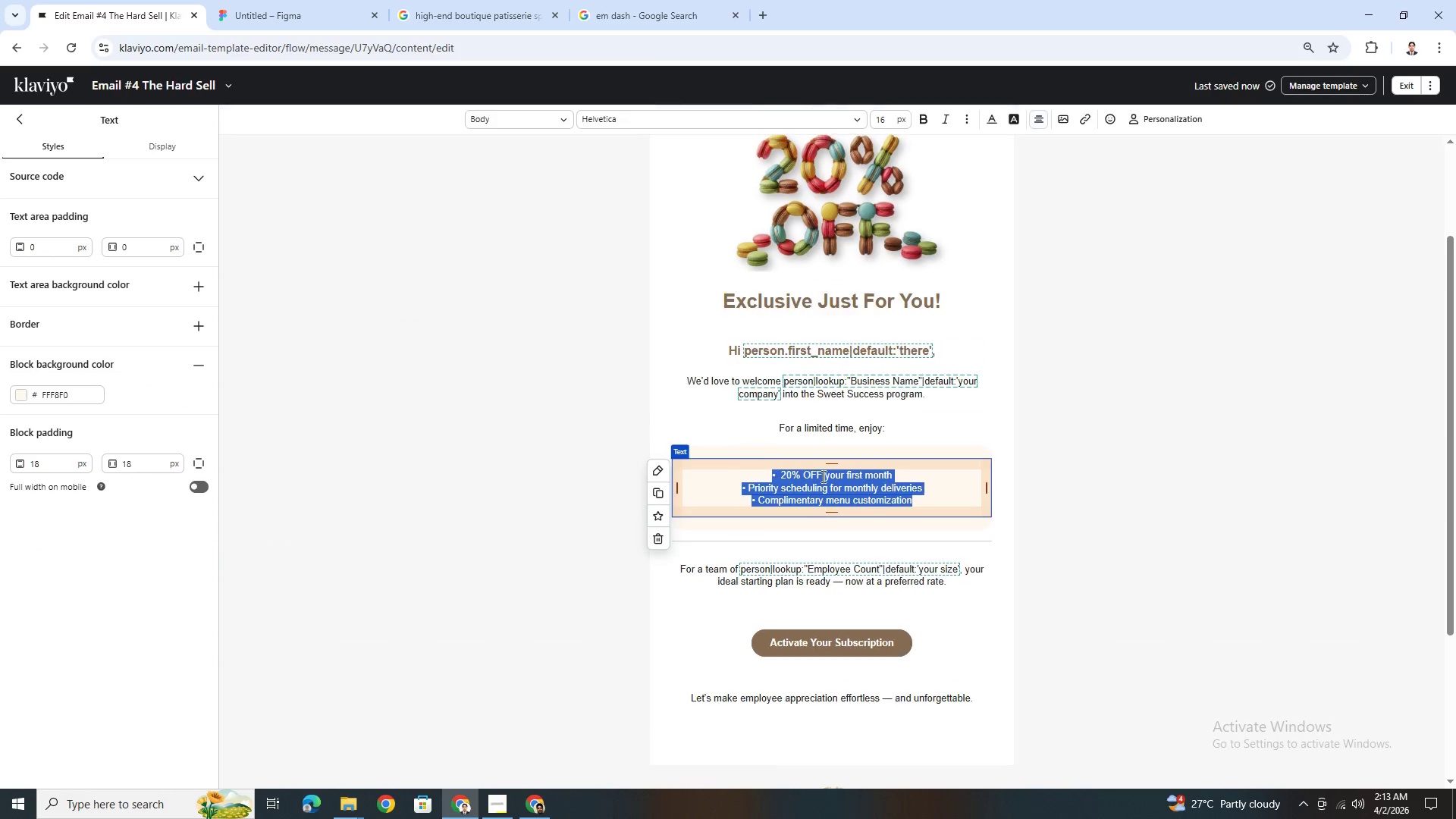 
left_click([822, 476])
 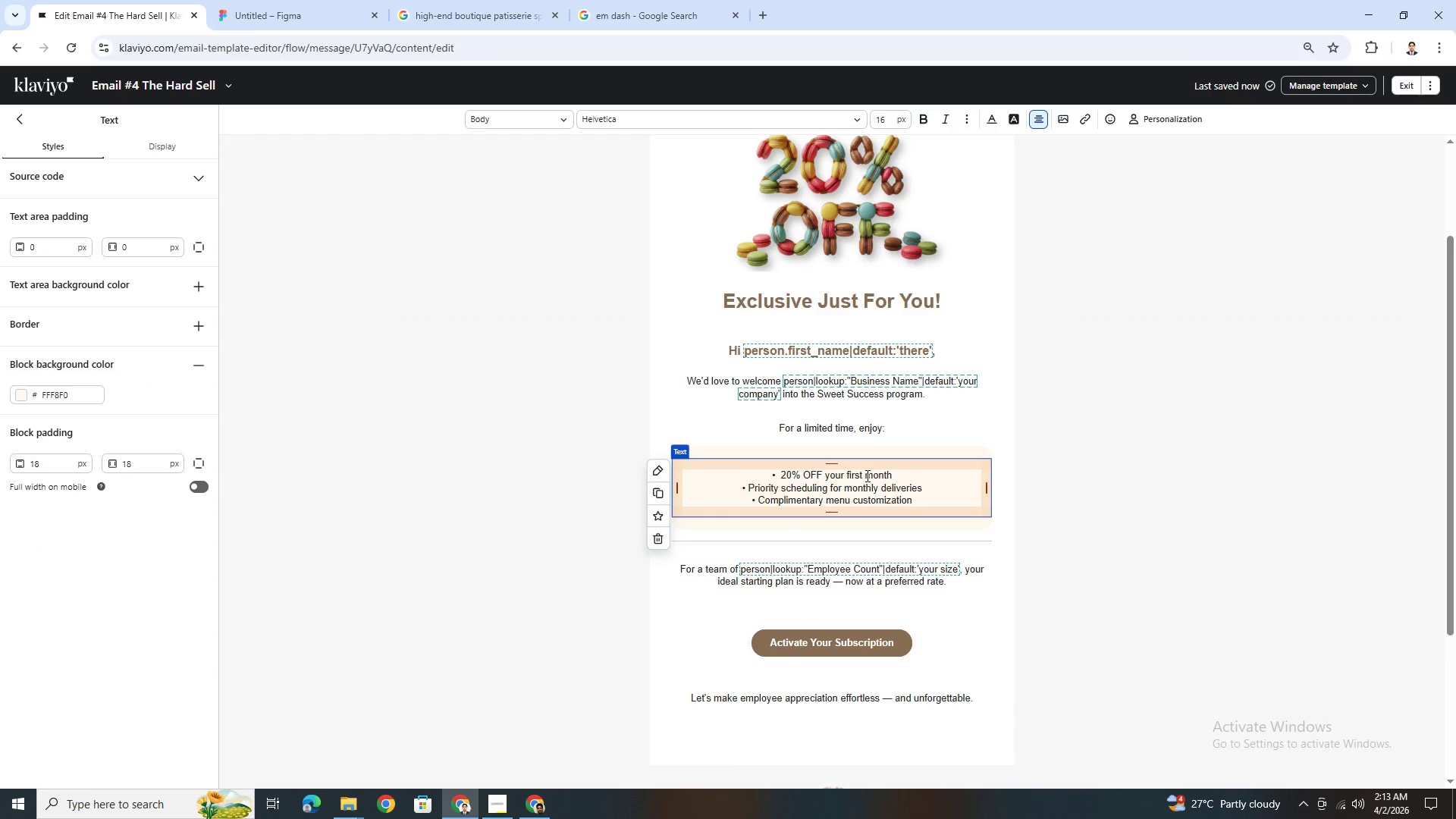 
left_click([1094, 552])
 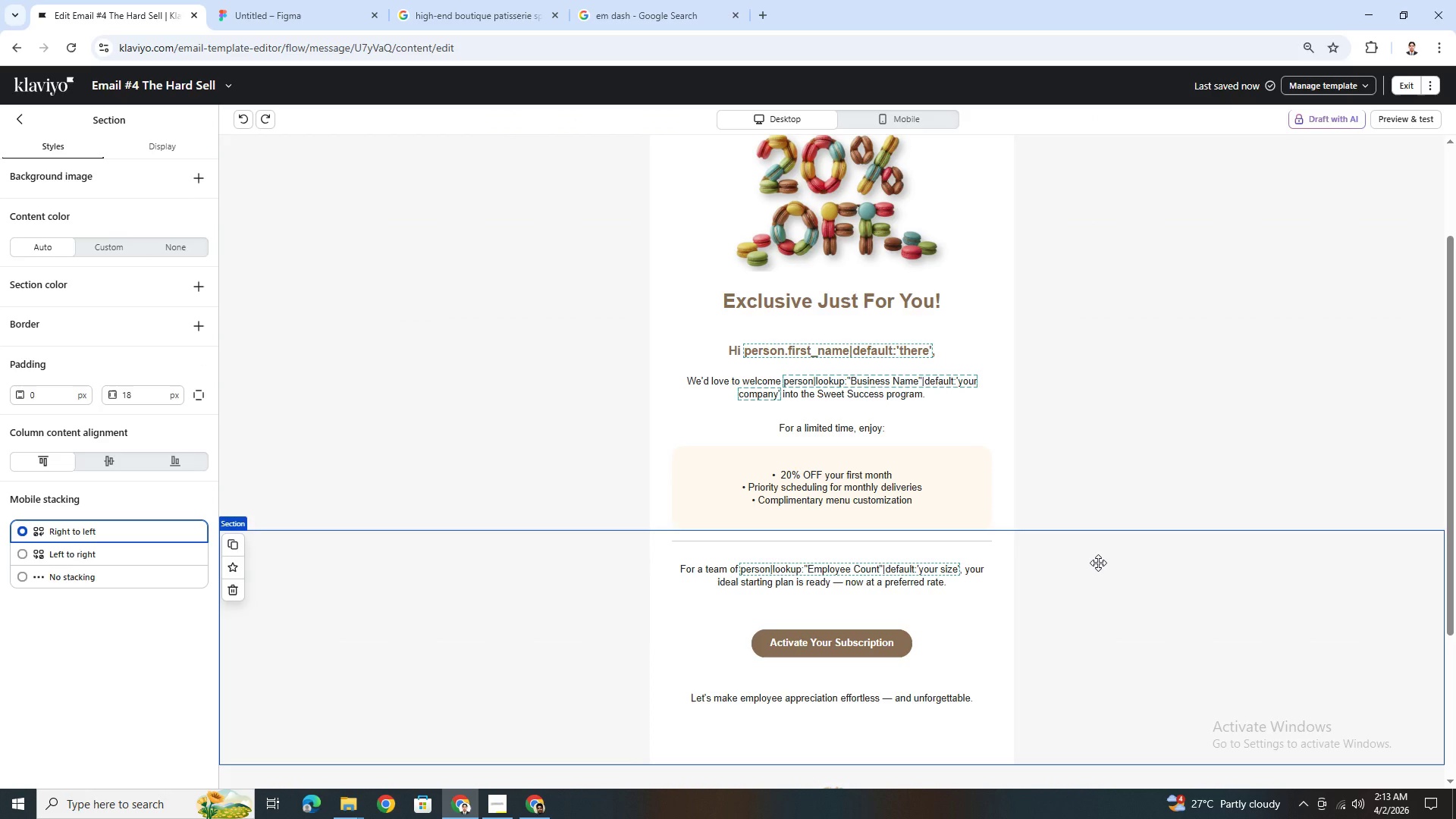 
scroll: coordinate [1098, 563], scroll_direction: up, amount: 1.0
 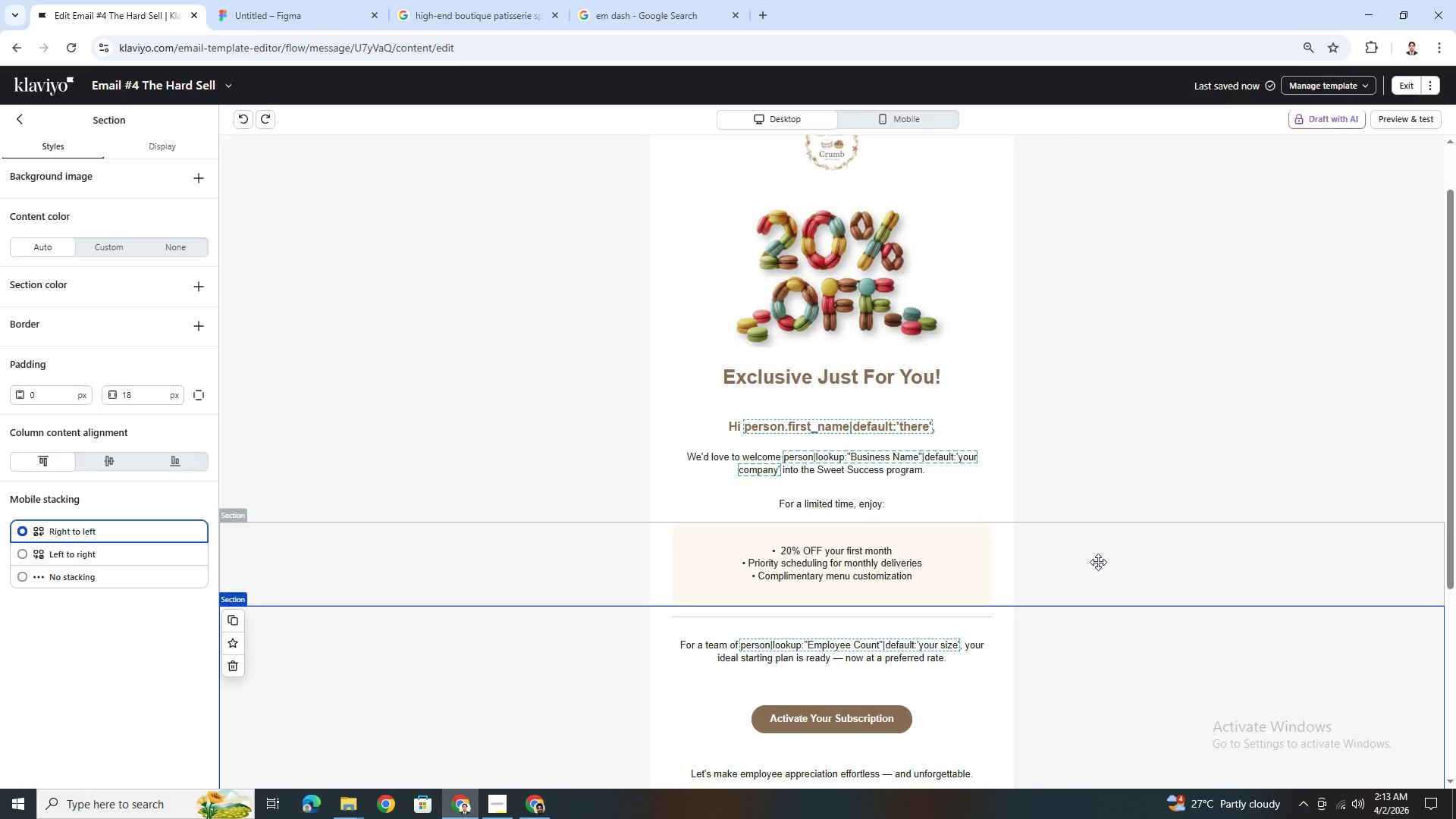 
scroll: coordinate [1098, 562], scroll_direction: down, amount: 1.0
 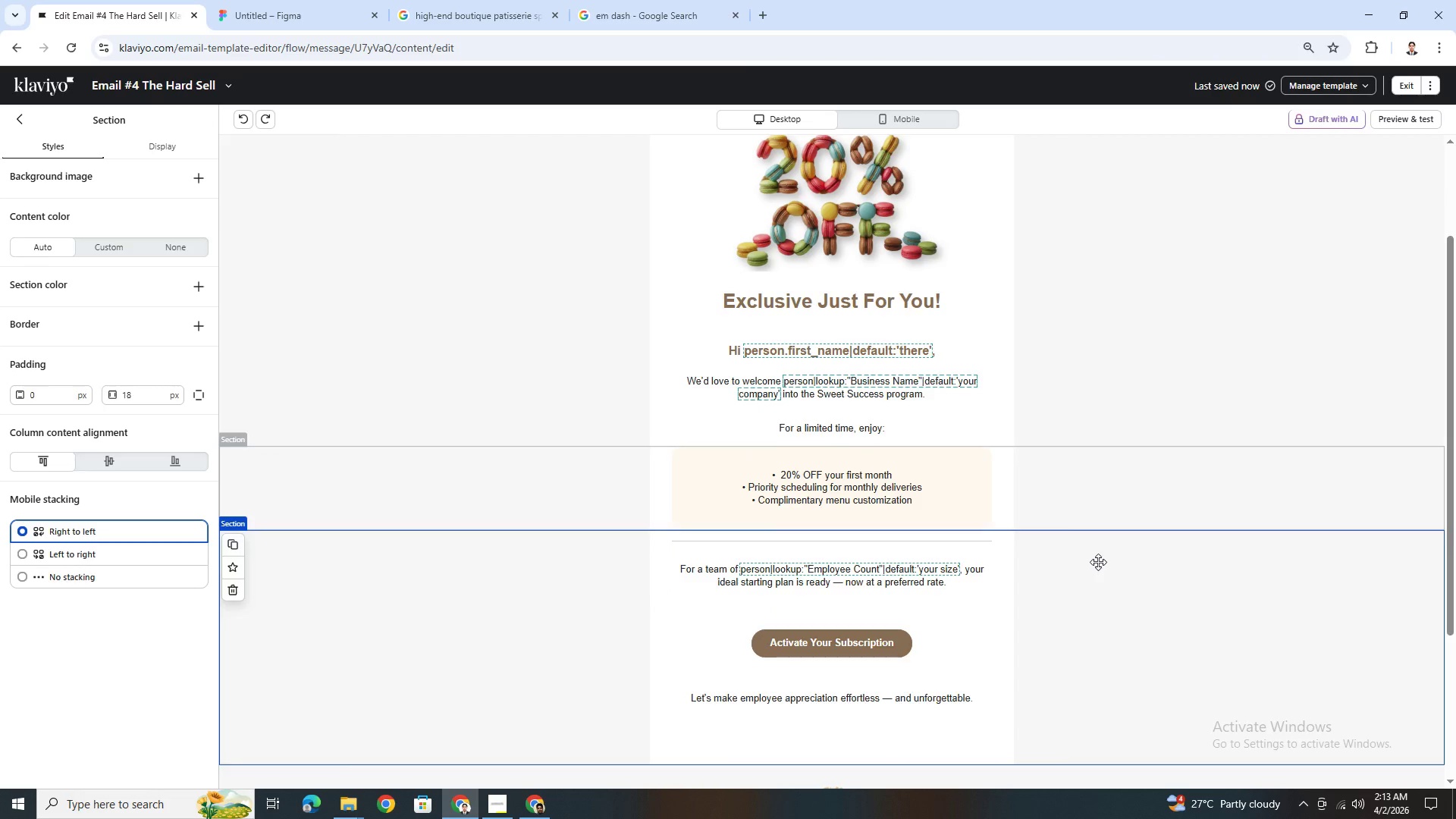 
scroll: coordinate [1098, 562], scroll_direction: up, amount: 2.0
 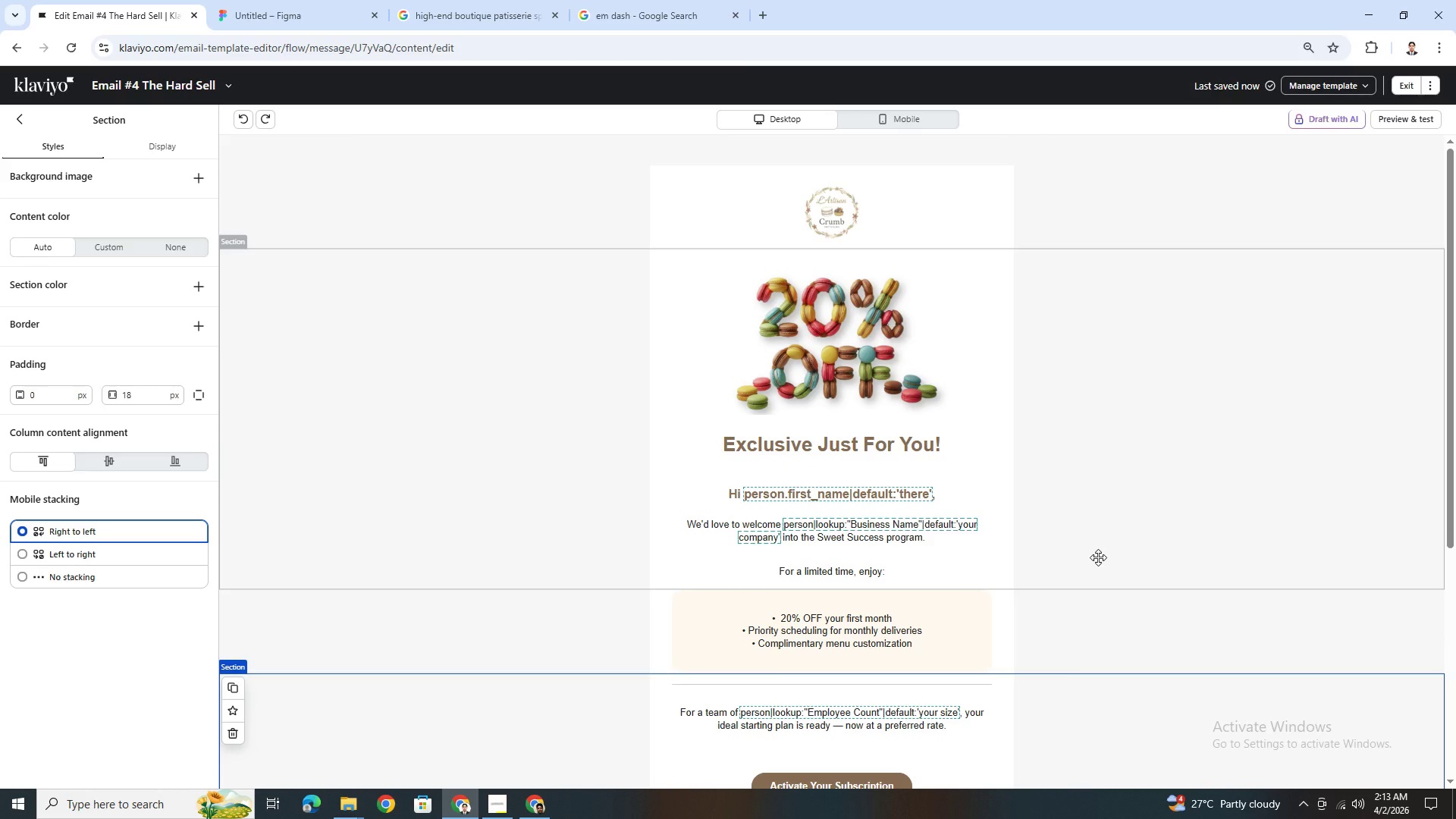 
scroll: coordinate [1098, 557], scroll_direction: down, amount: 3.0
 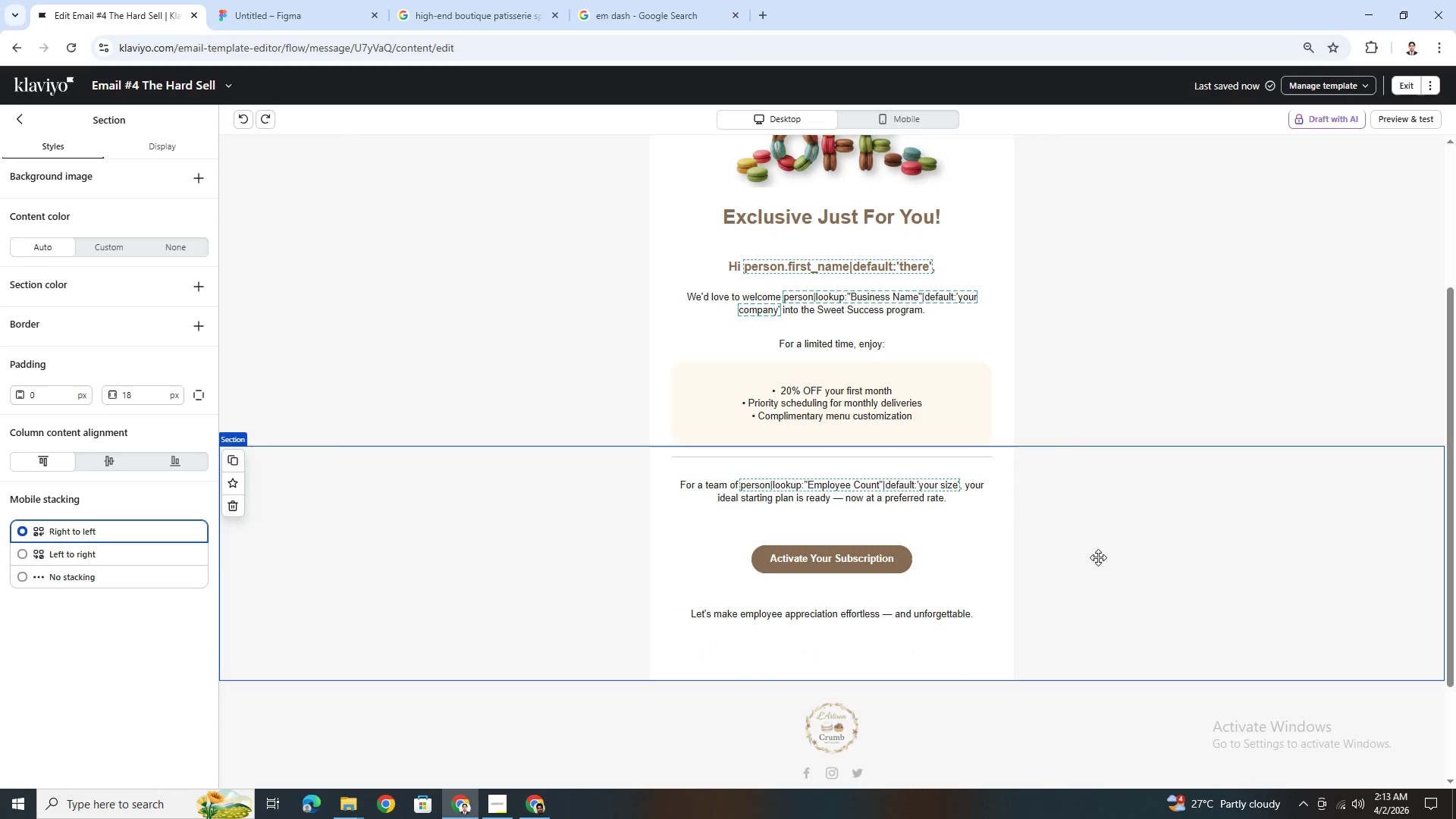 
scroll: coordinate [1098, 554], scroll_direction: up, amount: 1.0
 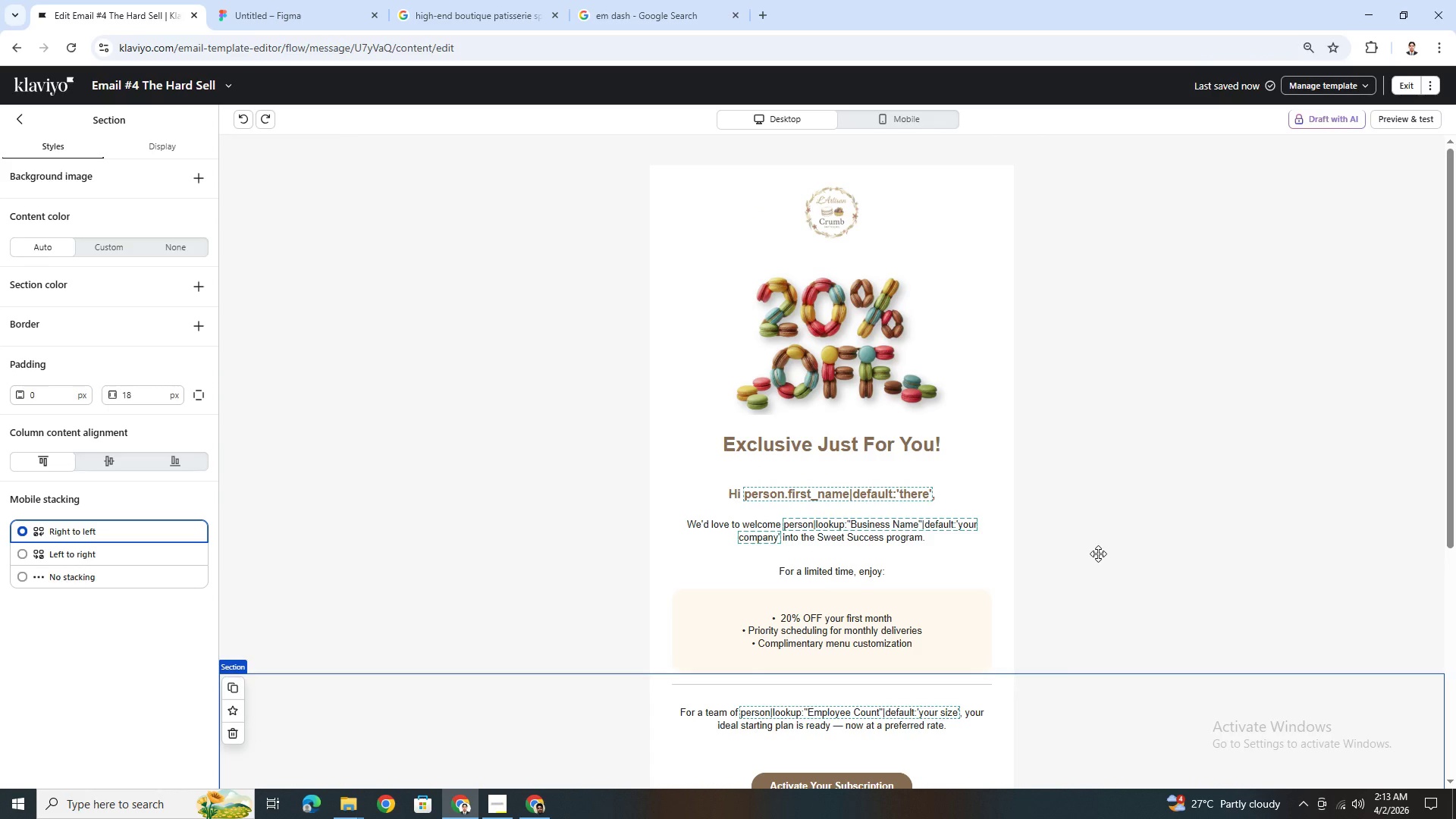 
scroll: coordinate [1098, 554], scroll_direction: none, amount: 0.0
 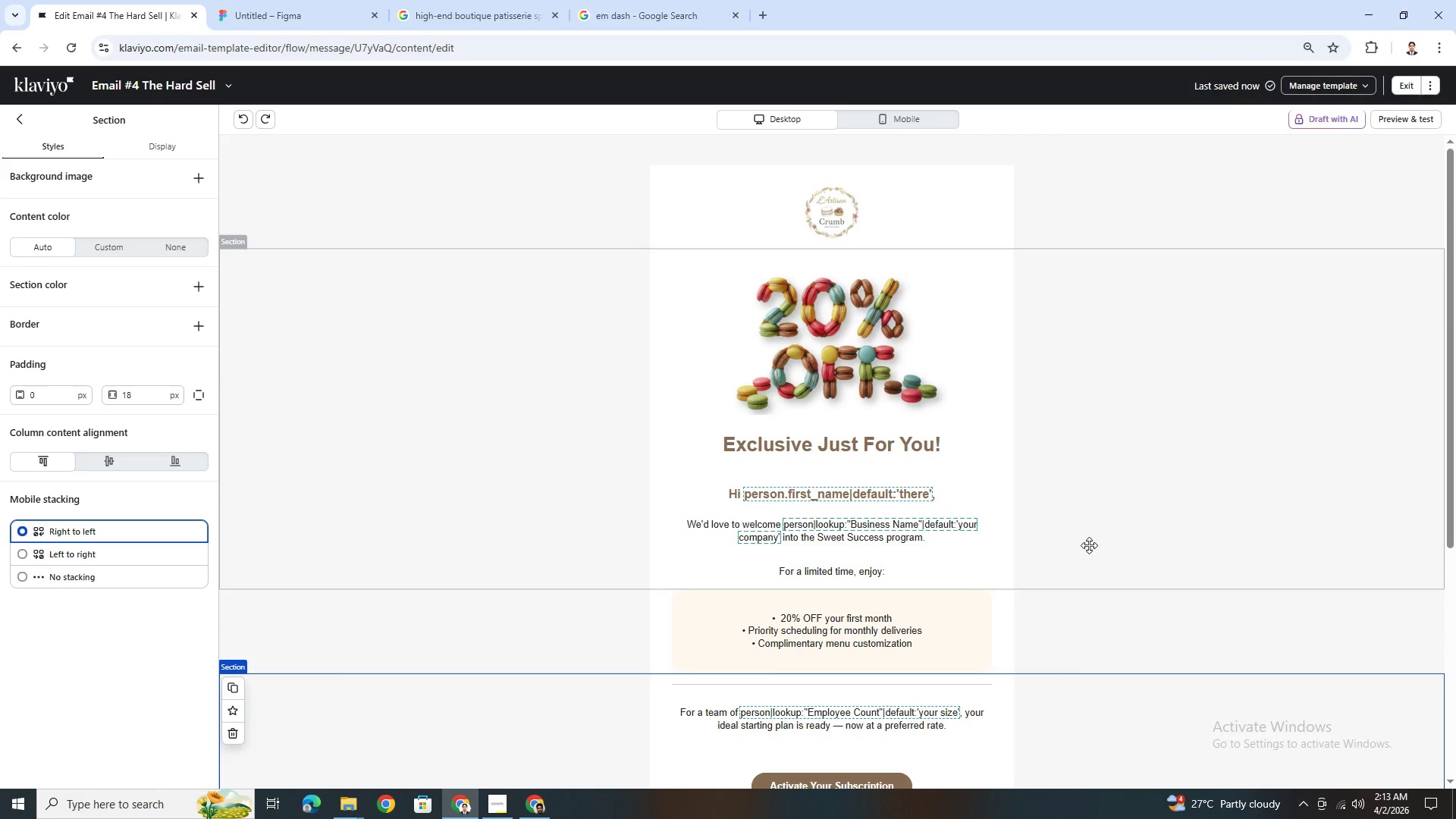 
scroll: coordinate [1166, 234], scroll_direction: down, amount: 5.0
 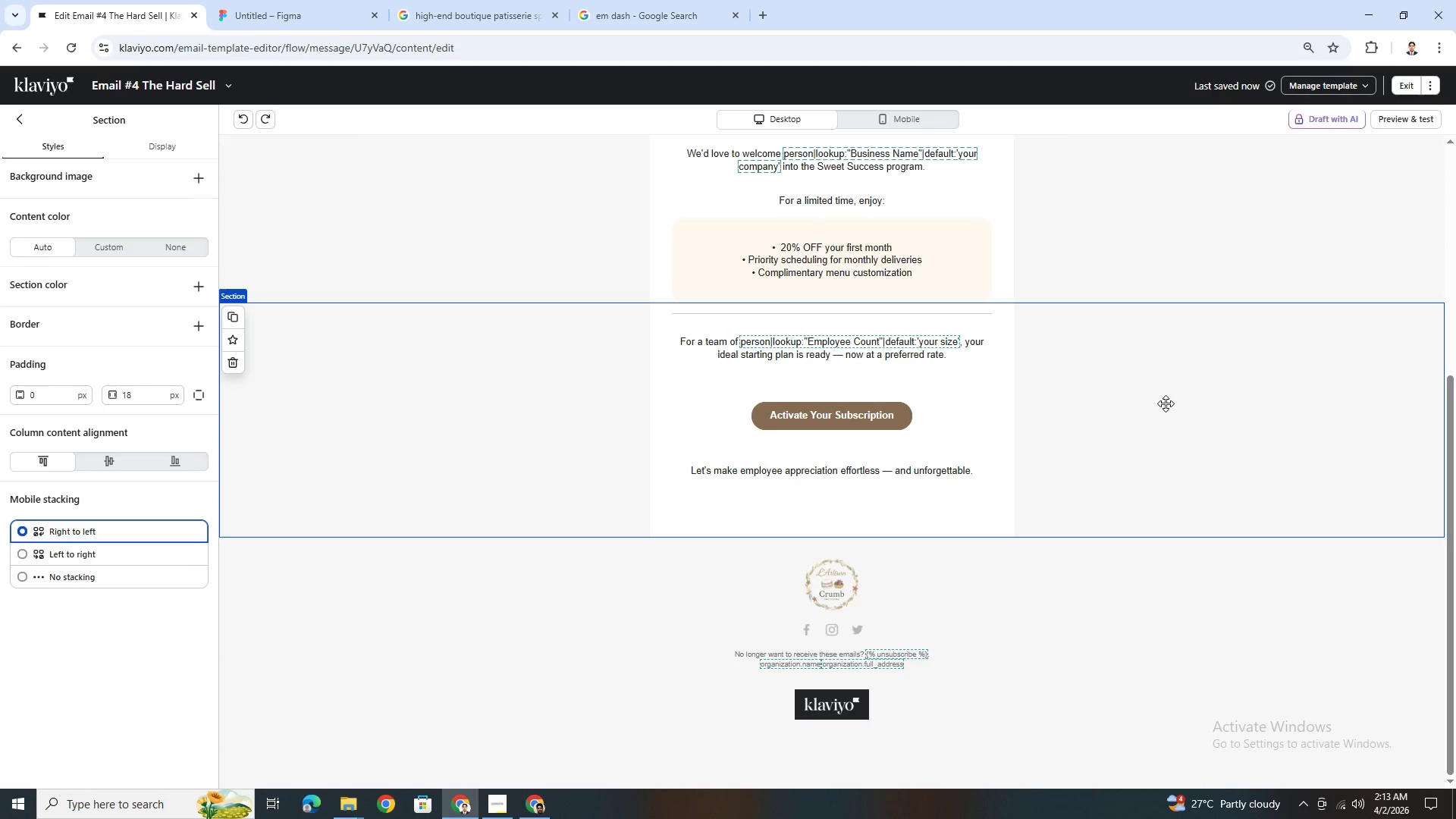 
scroll: coordinate [1170, 388], scroll_direction: up, amount: 7.0
 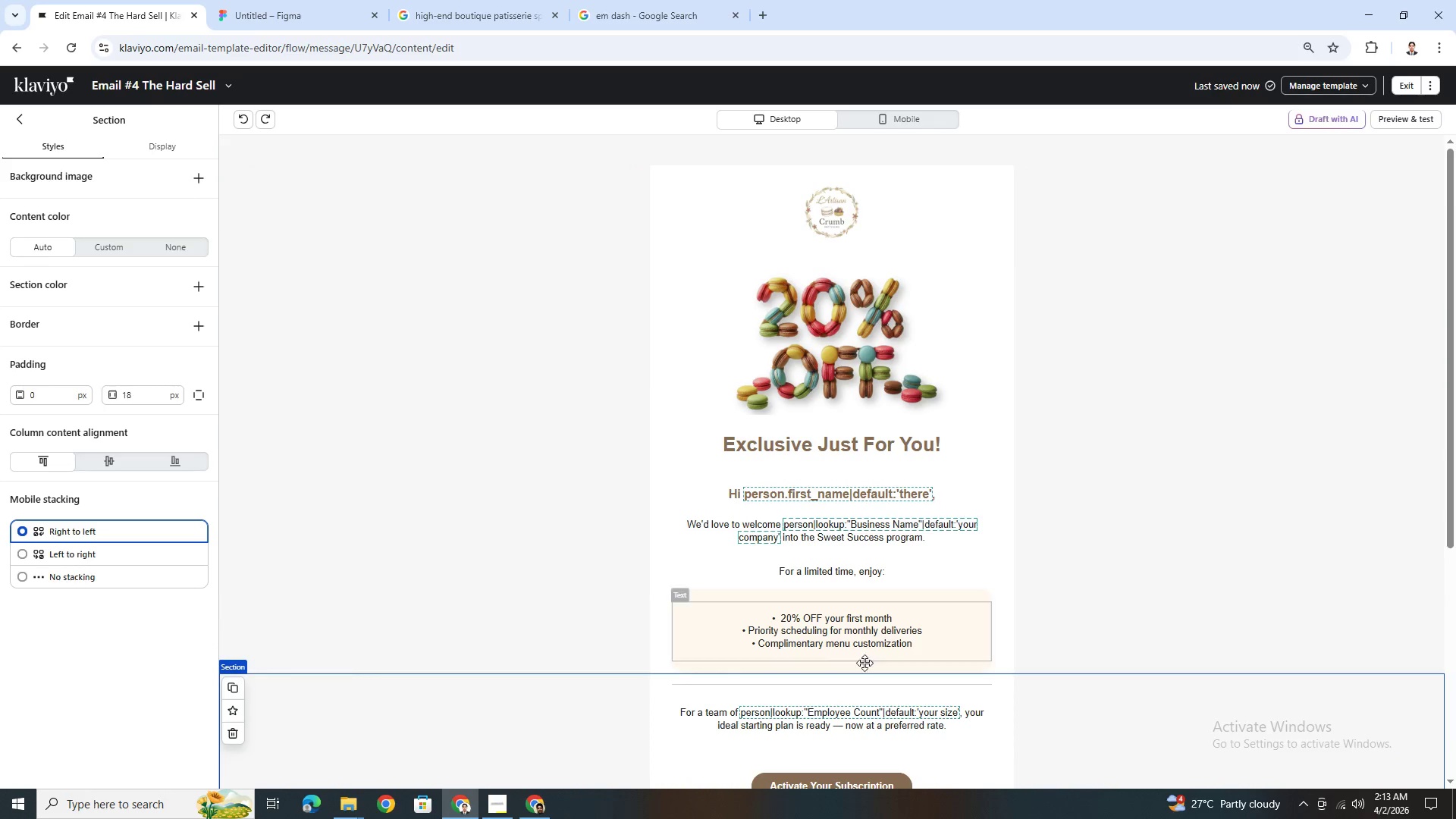 
left_click([491, 798])